 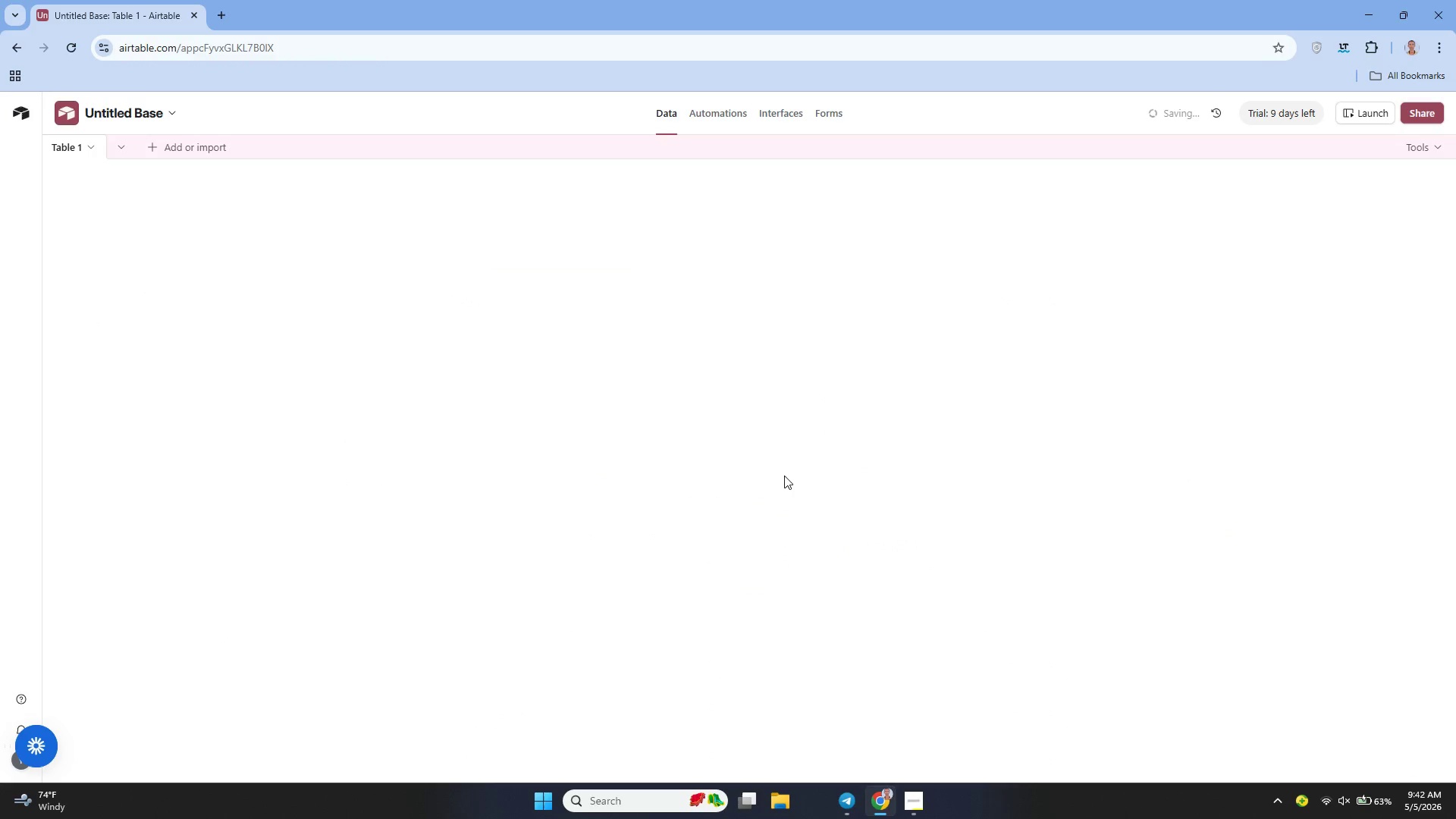 
key(Unknown)
 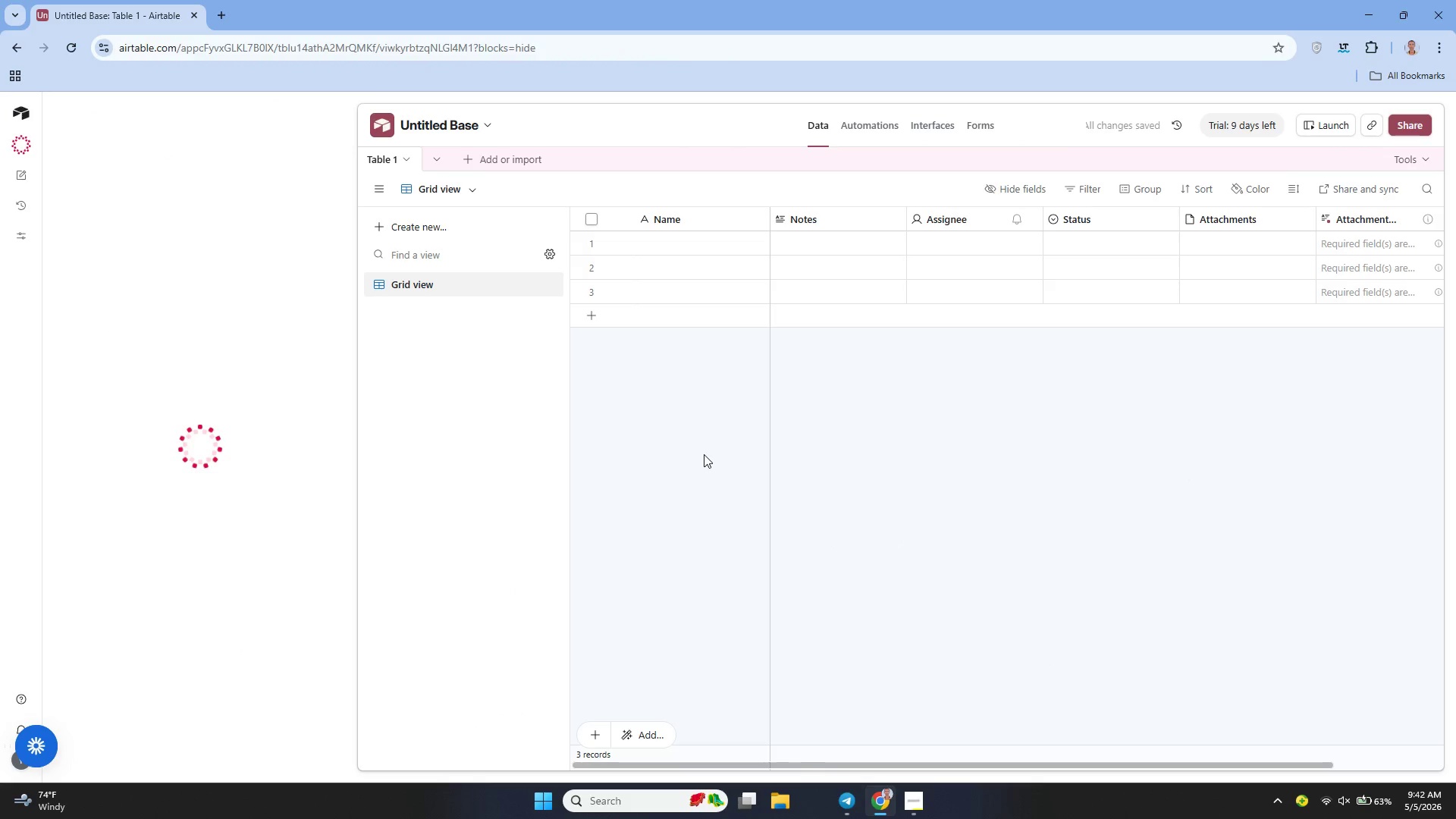 
key(Unknown)
 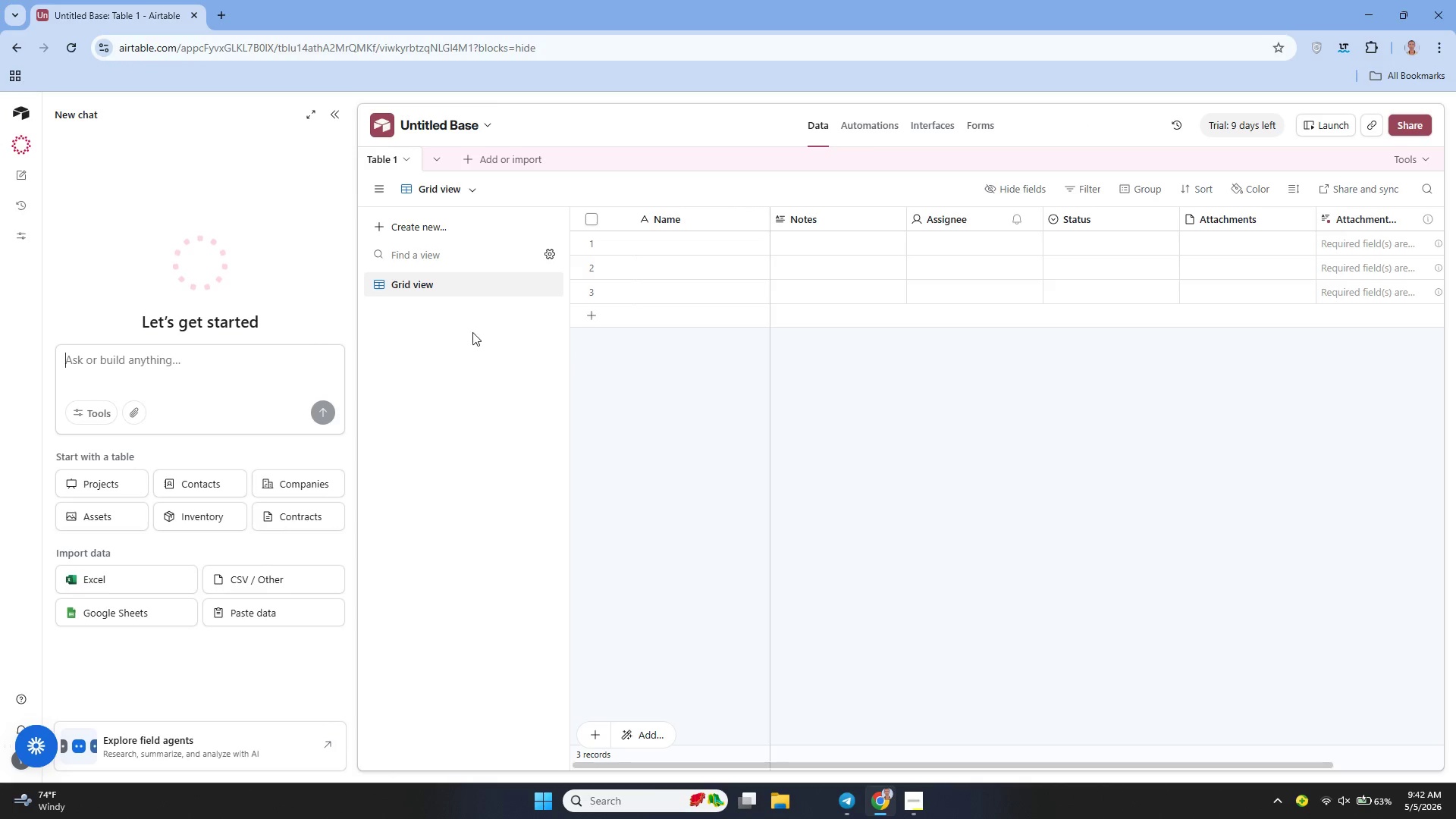 
wait(6.11)
 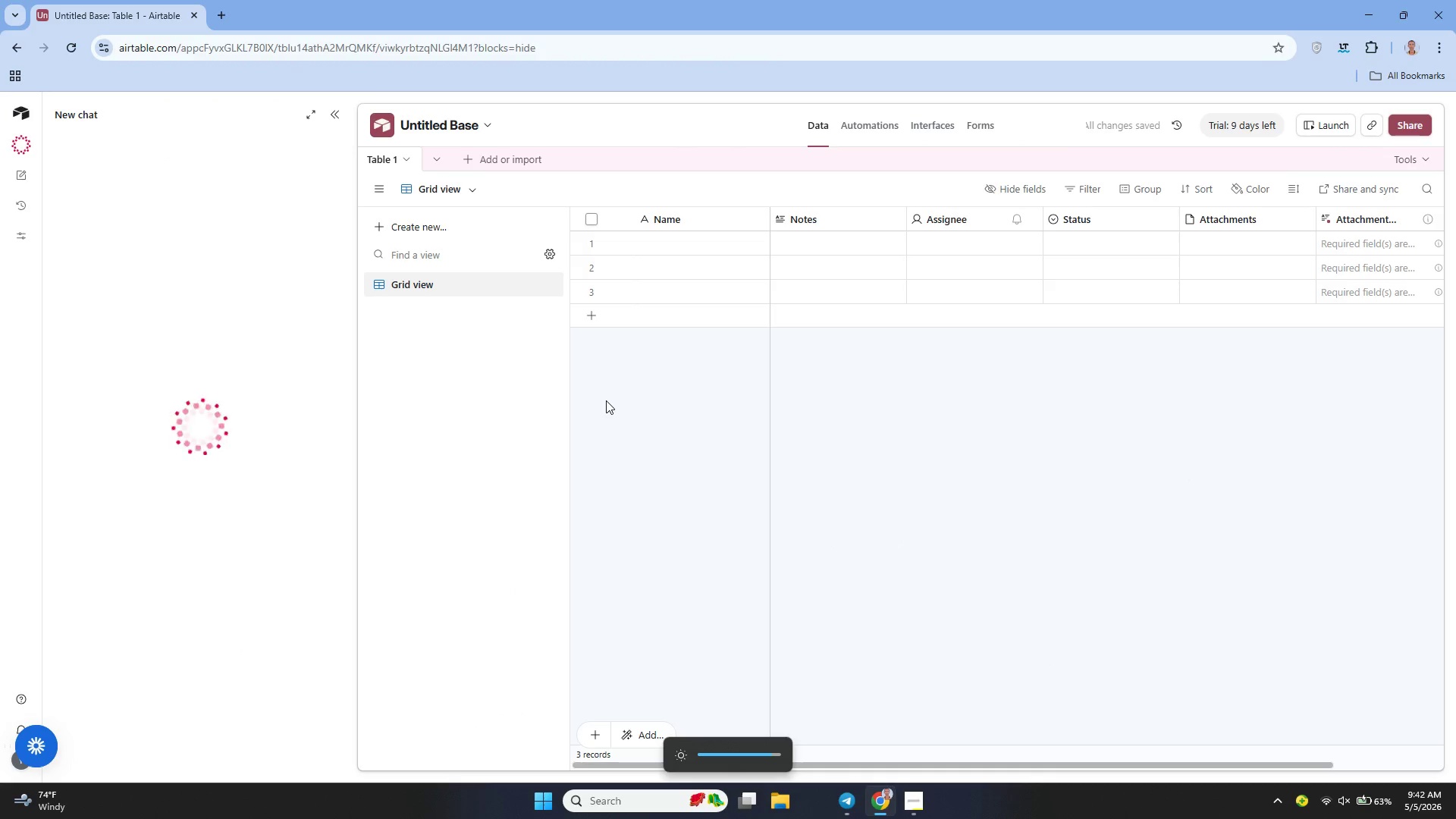 
left_click([331, 117])
 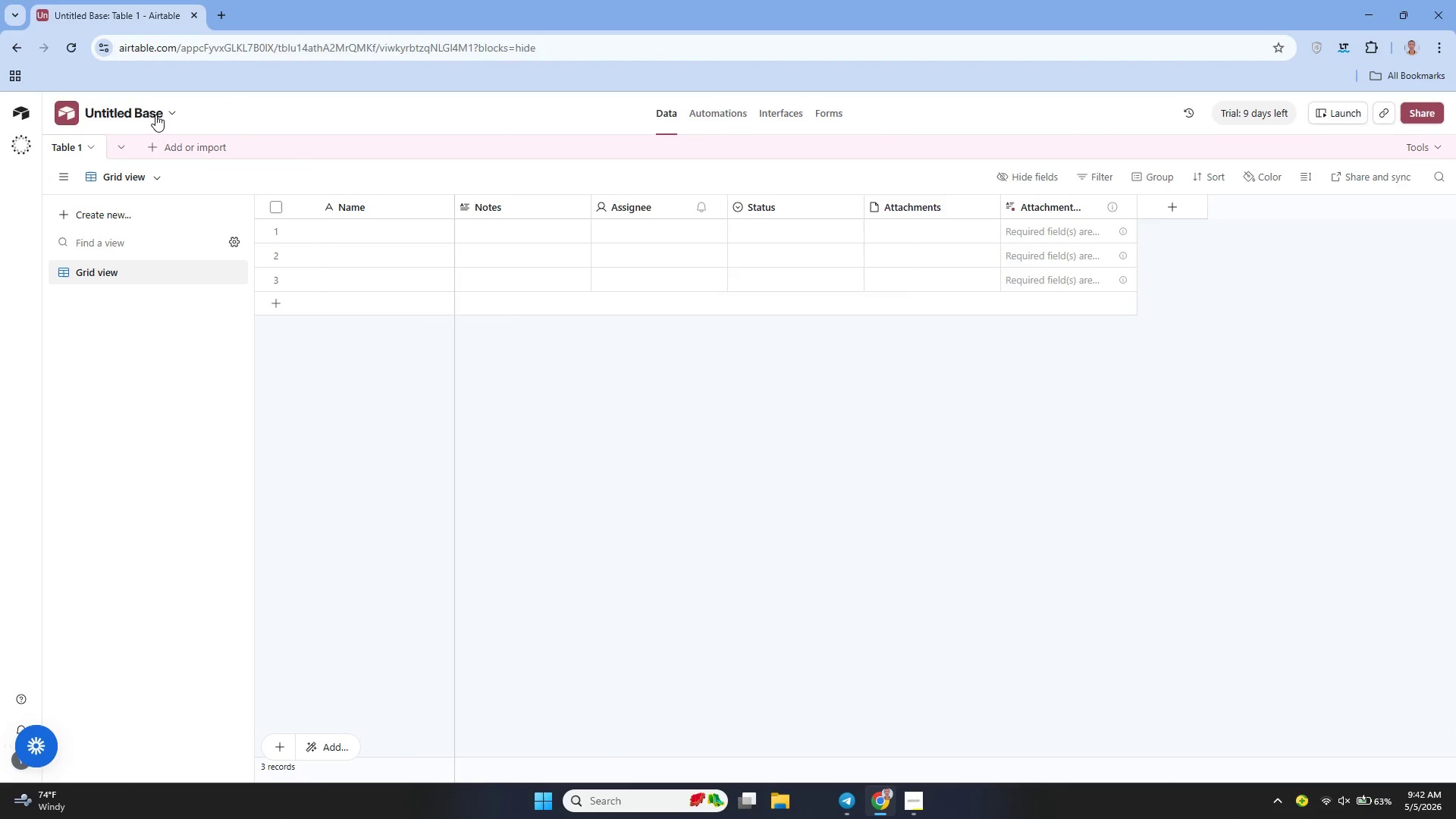 
left_click([148, 140])
 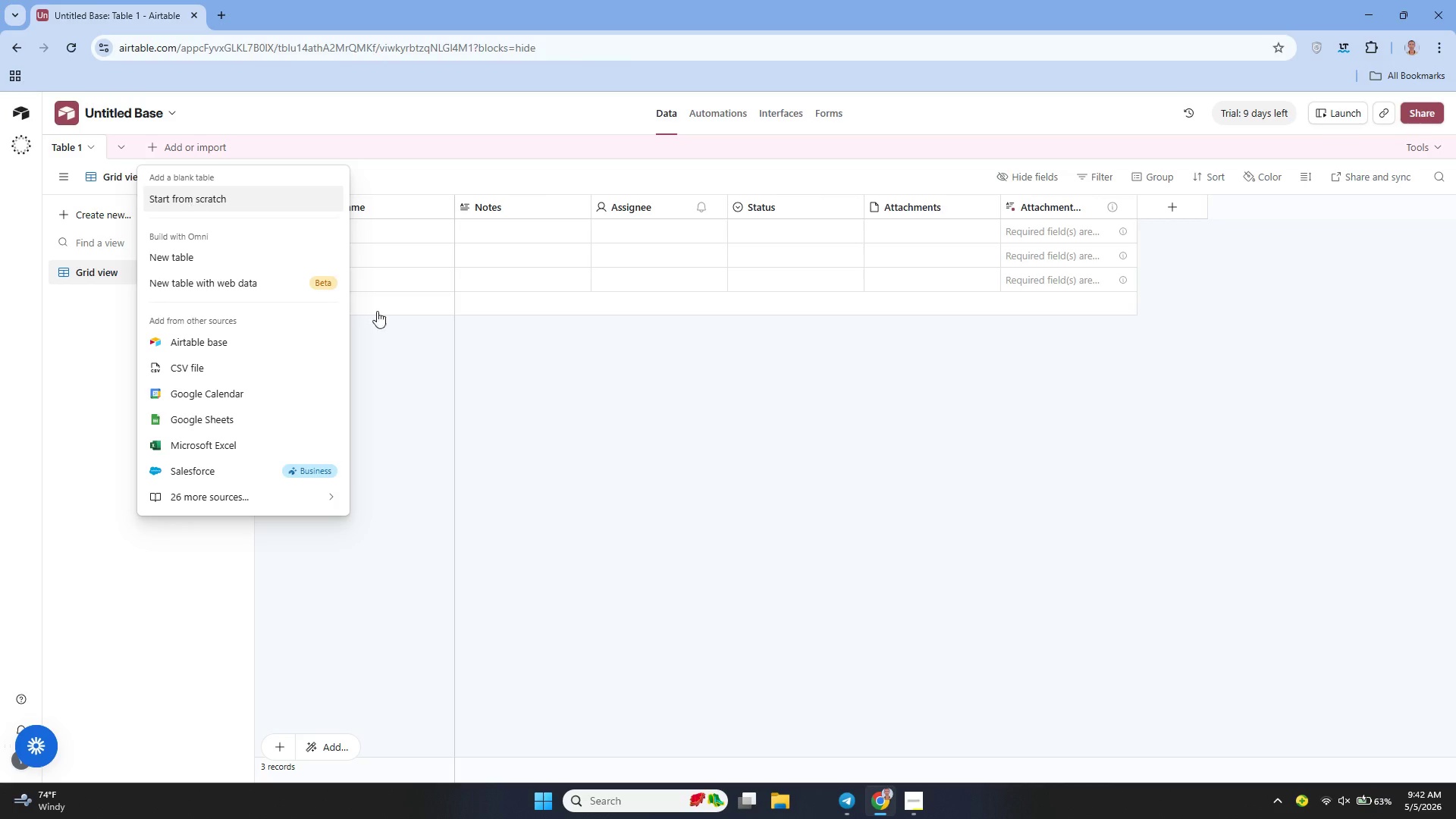 
left_click([200, 202])
 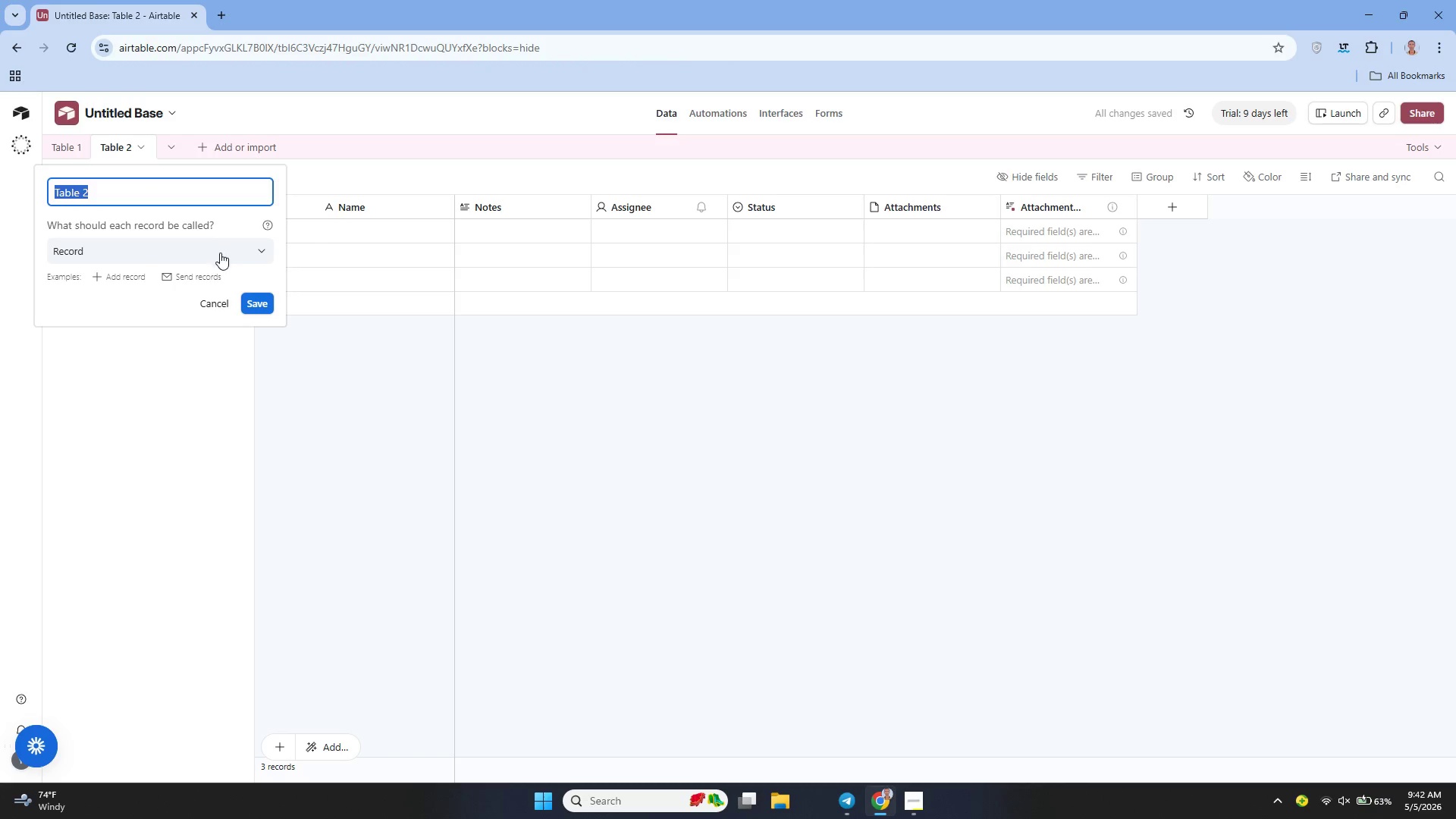 
left_click([206, 305])
 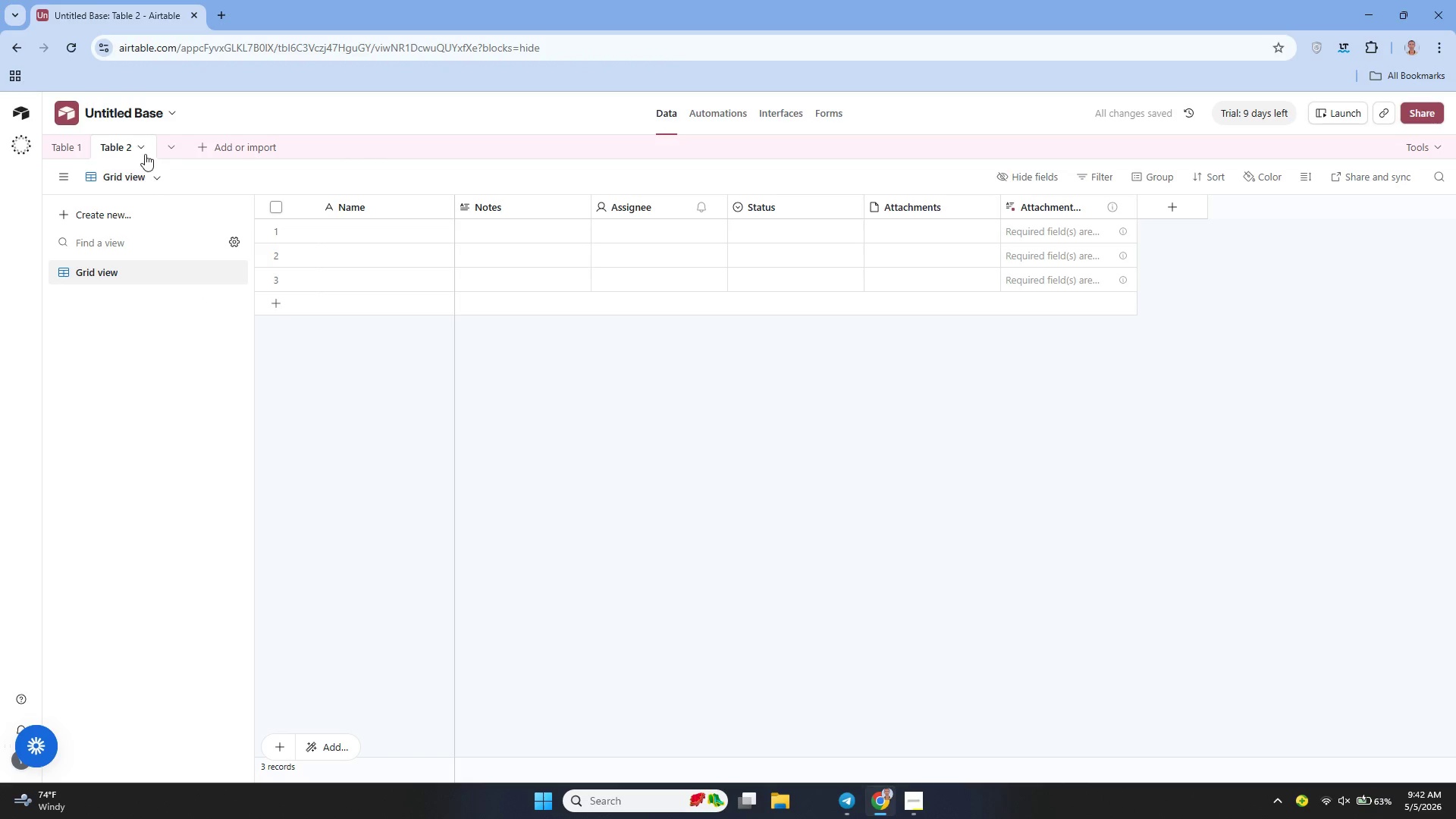 
left_click([141, 148])
 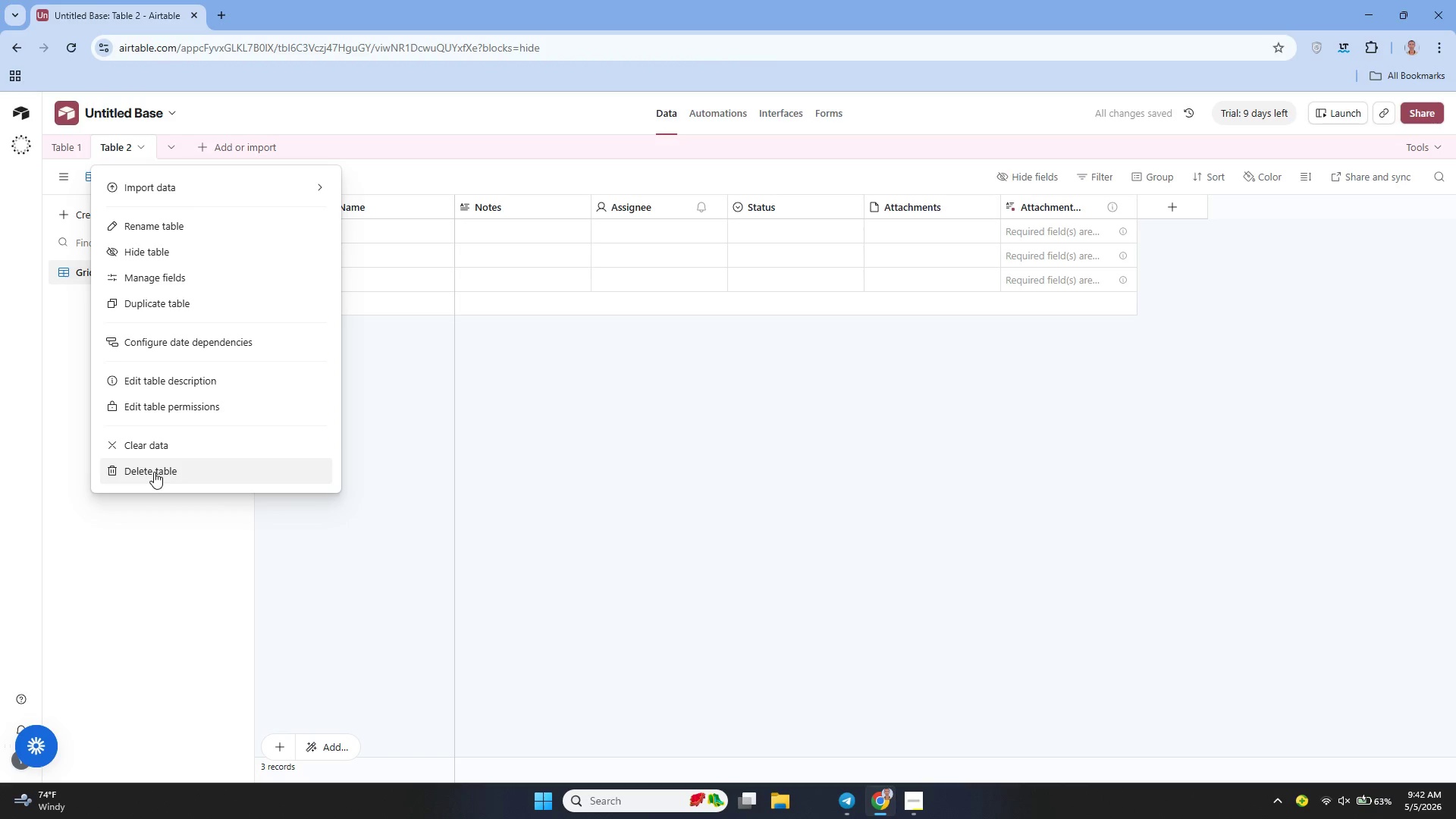 
left_click([154, 472])
 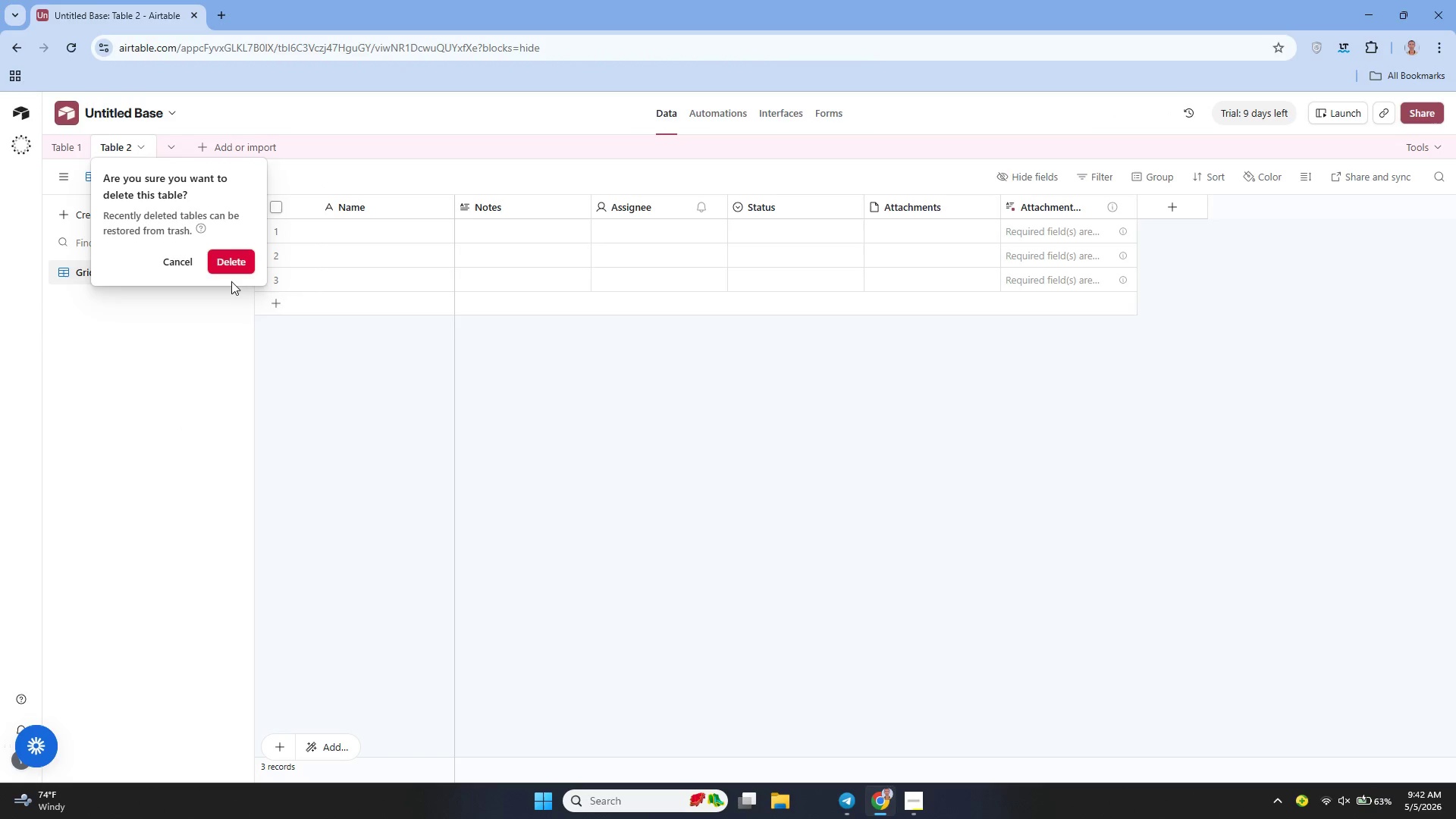 
left_click([227, 272])
 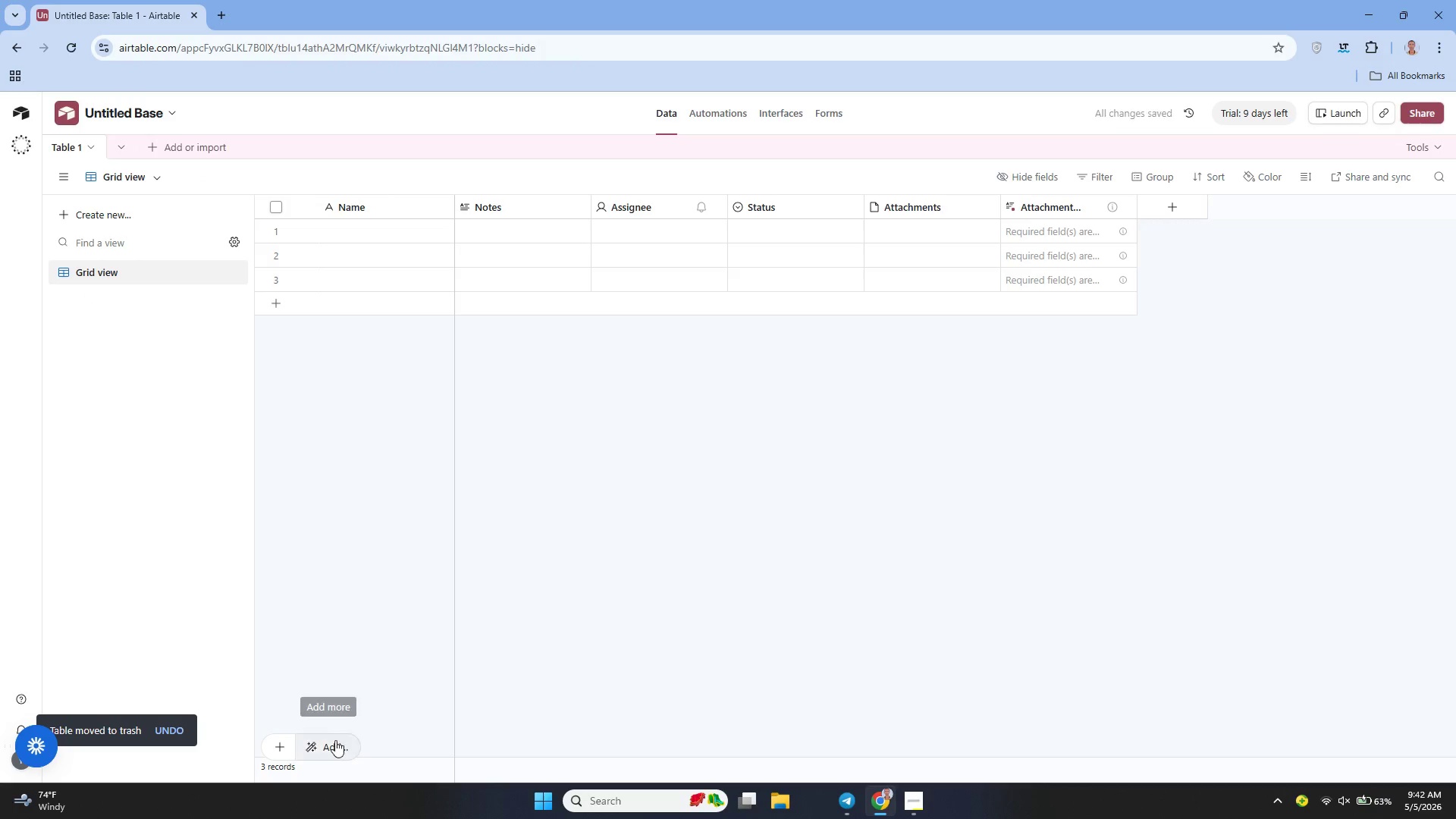 
left_click([331, 745])
 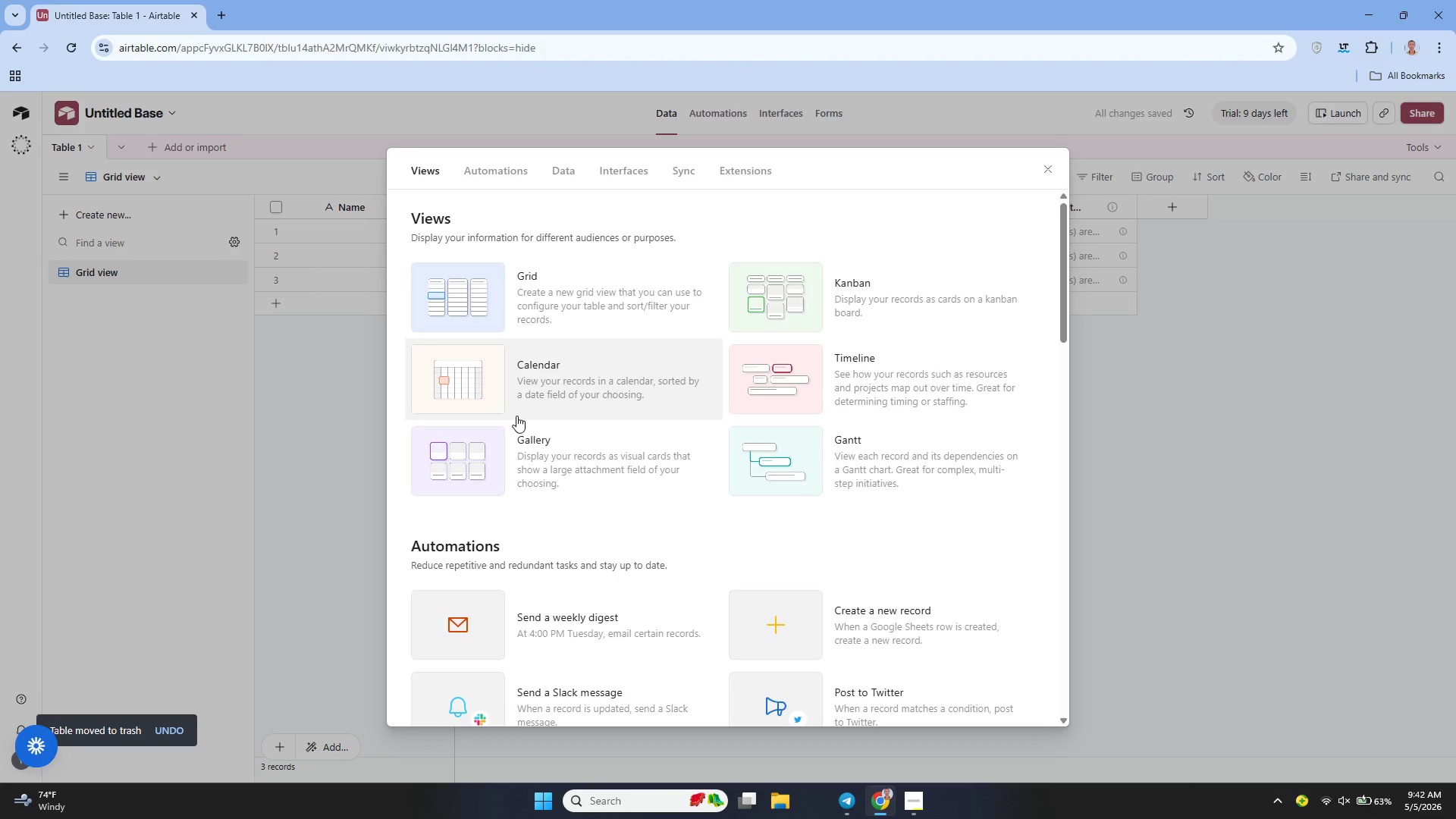 
left_click([326, 412])
 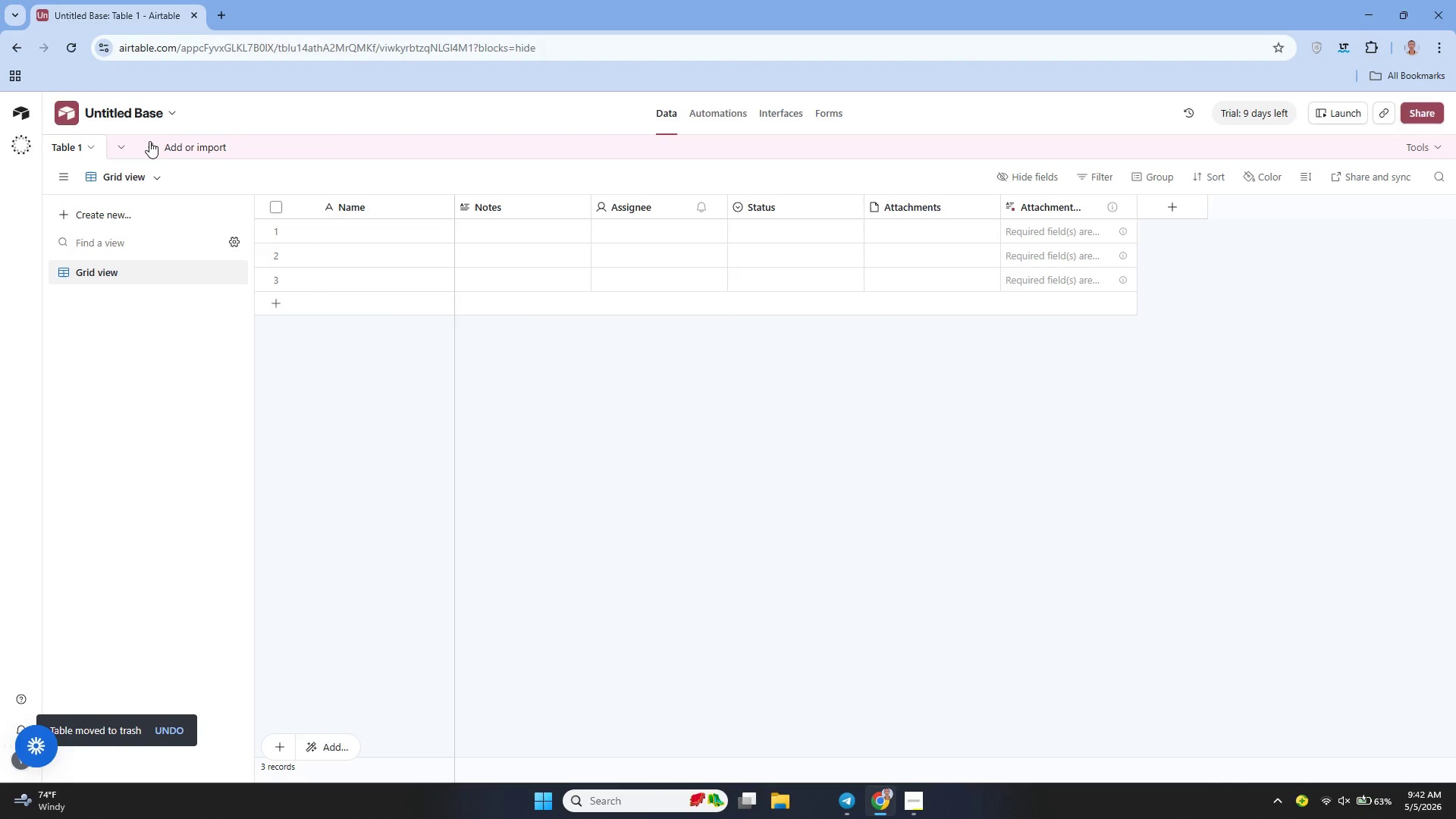 
left_click([149, 141])
 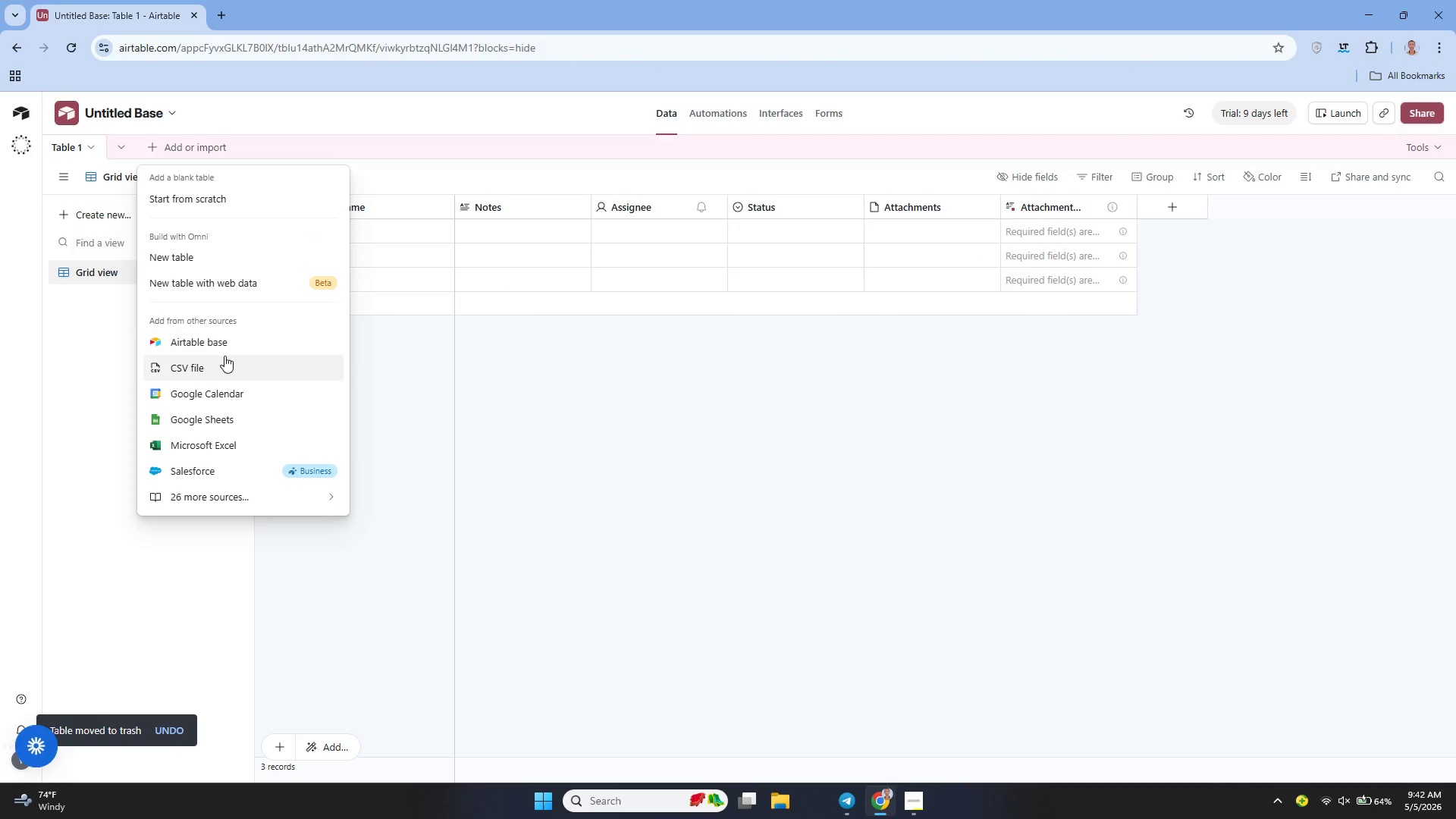 
left_click([217, 362])
 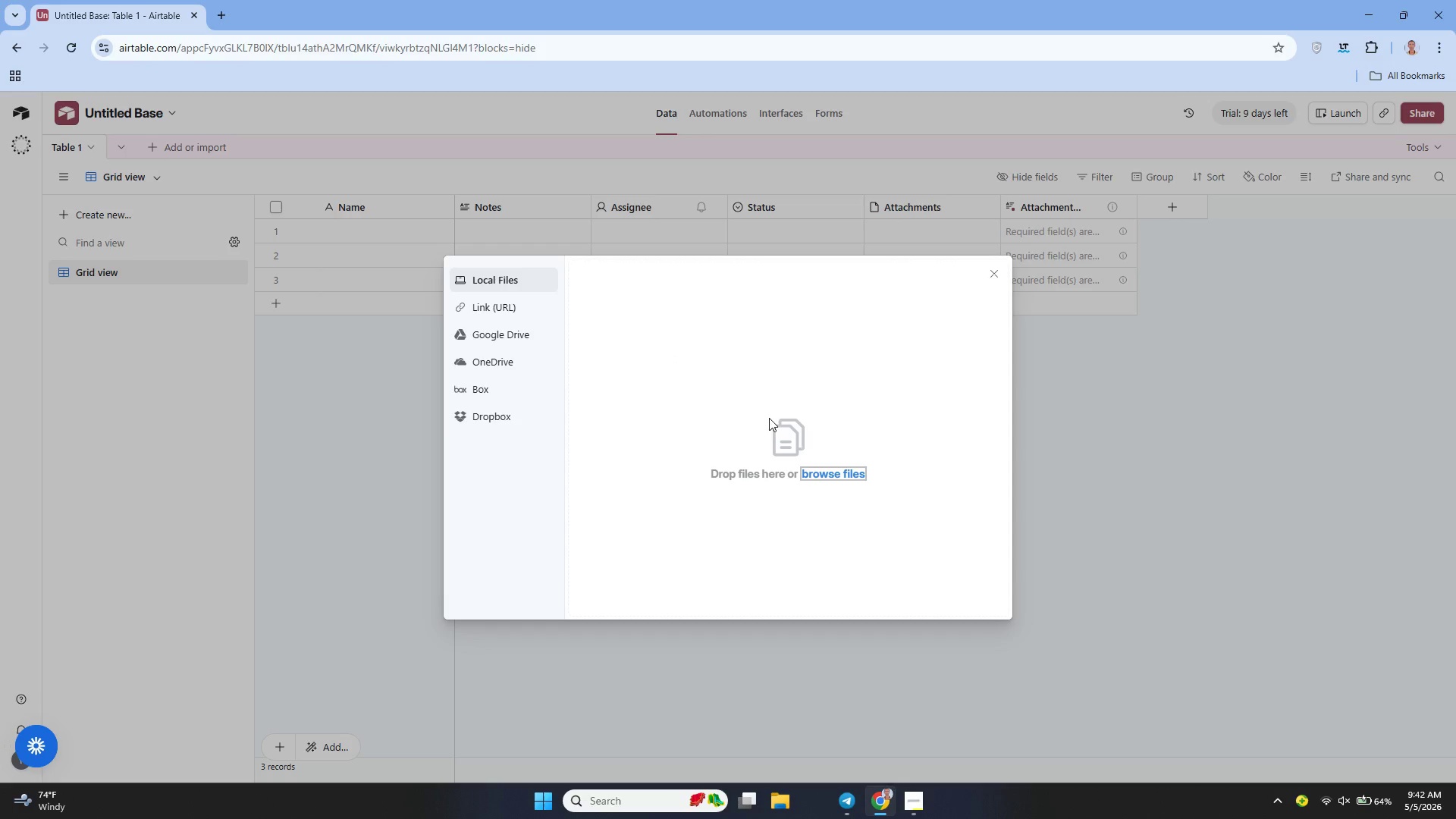 
left_click([834, 475])
 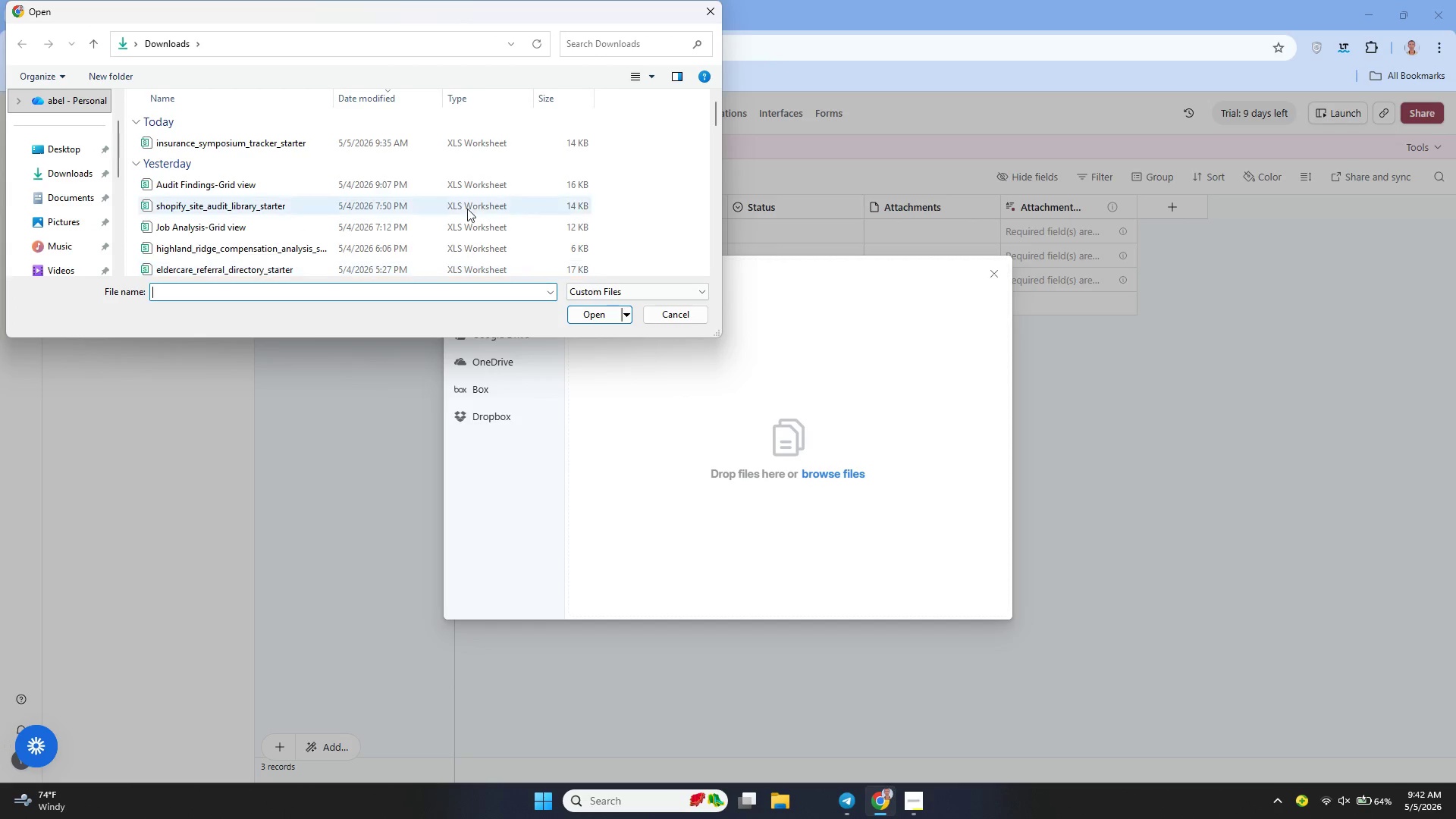 
left_click([404, 143])
 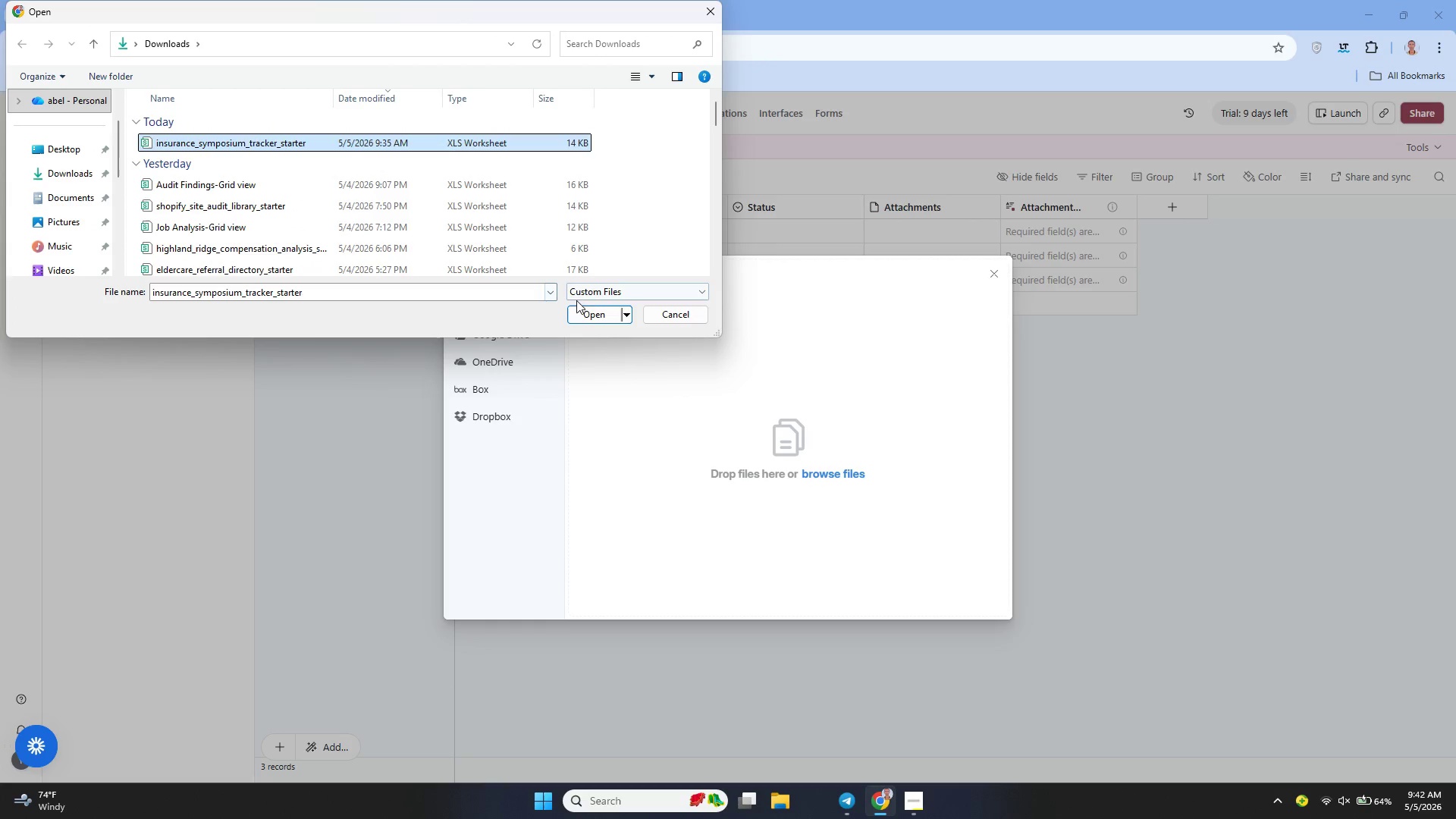 
left_click([588, 308])
 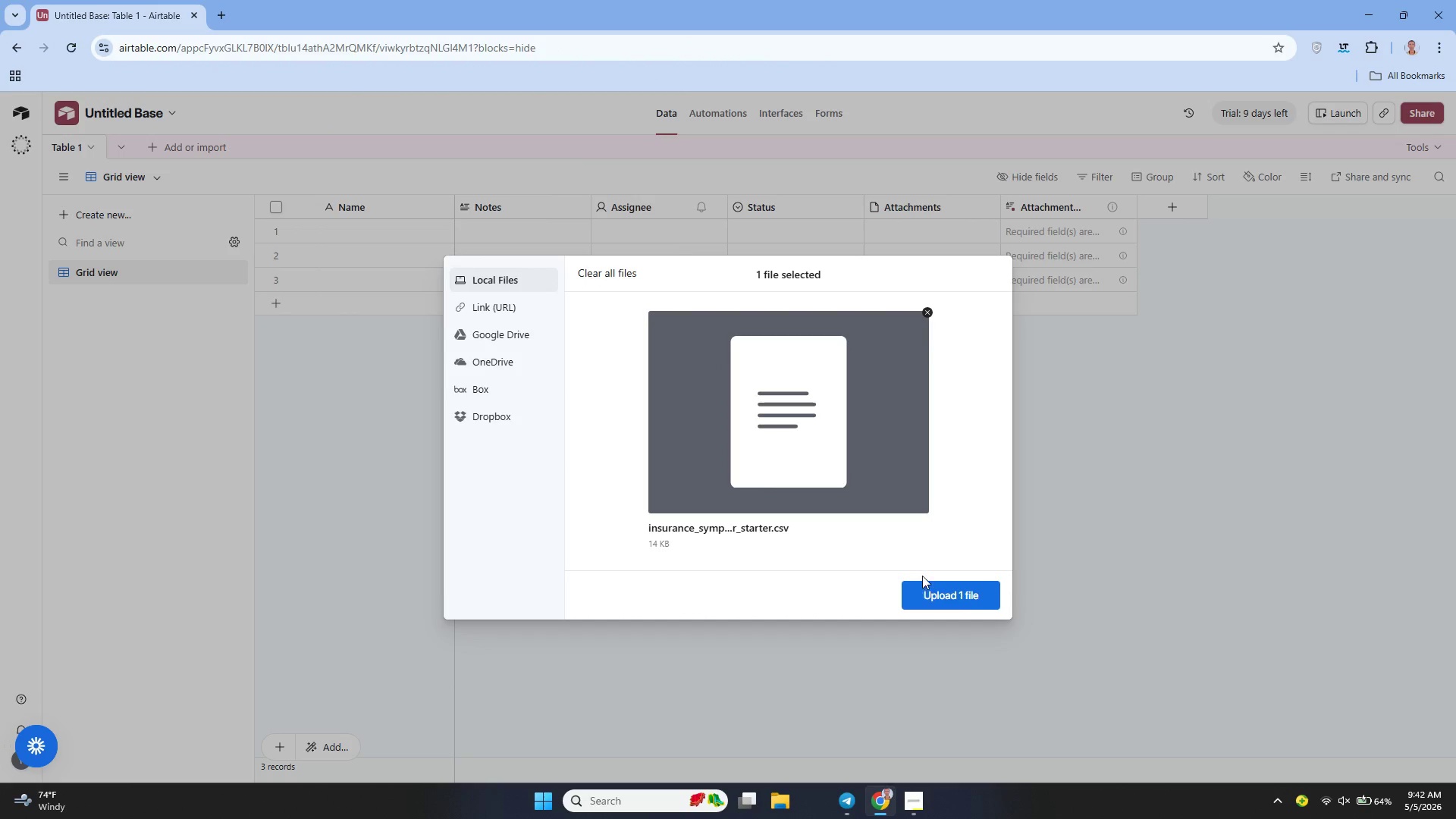 
left_click([942, 595])
 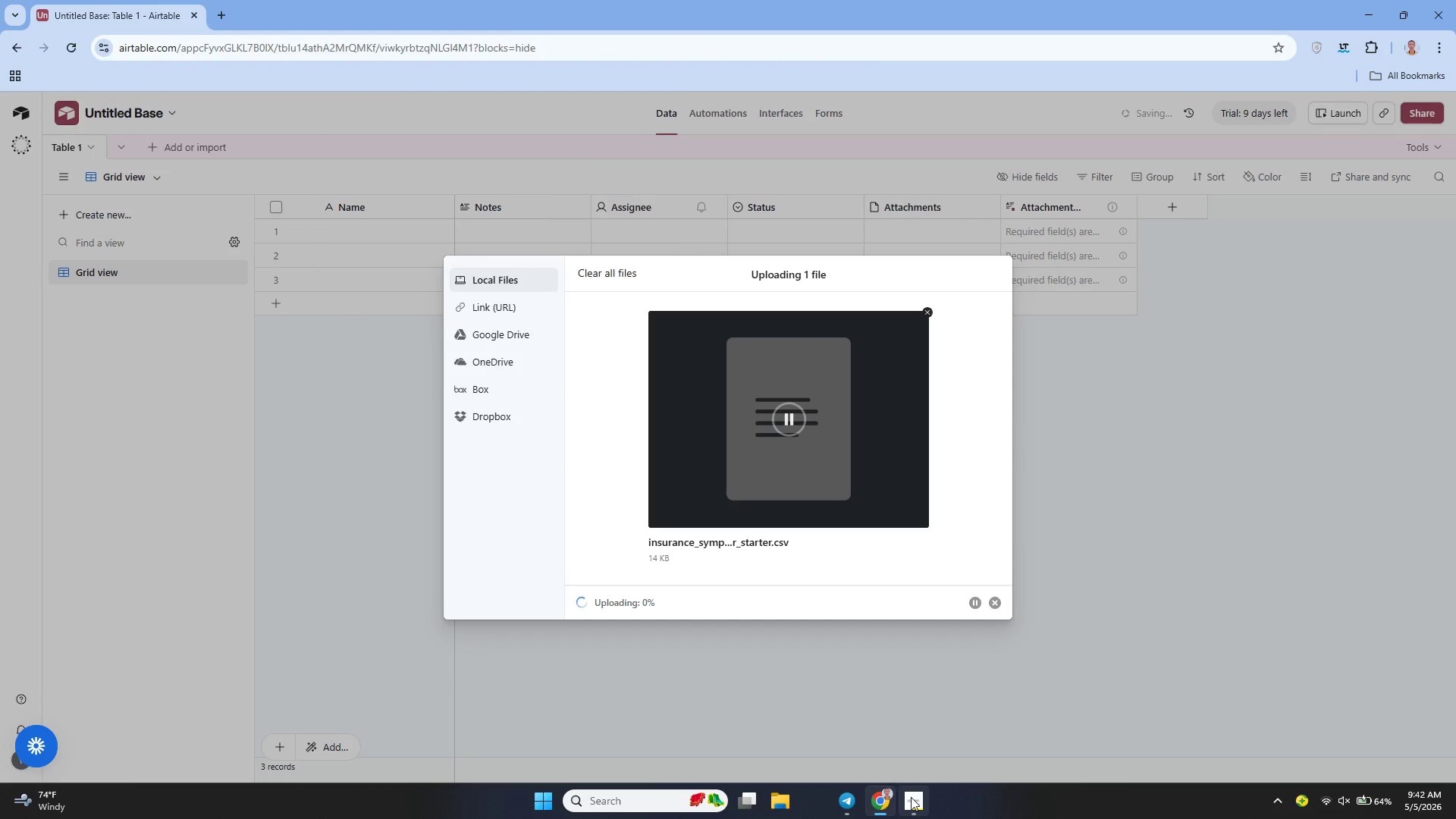 
left_click([911, 798])